 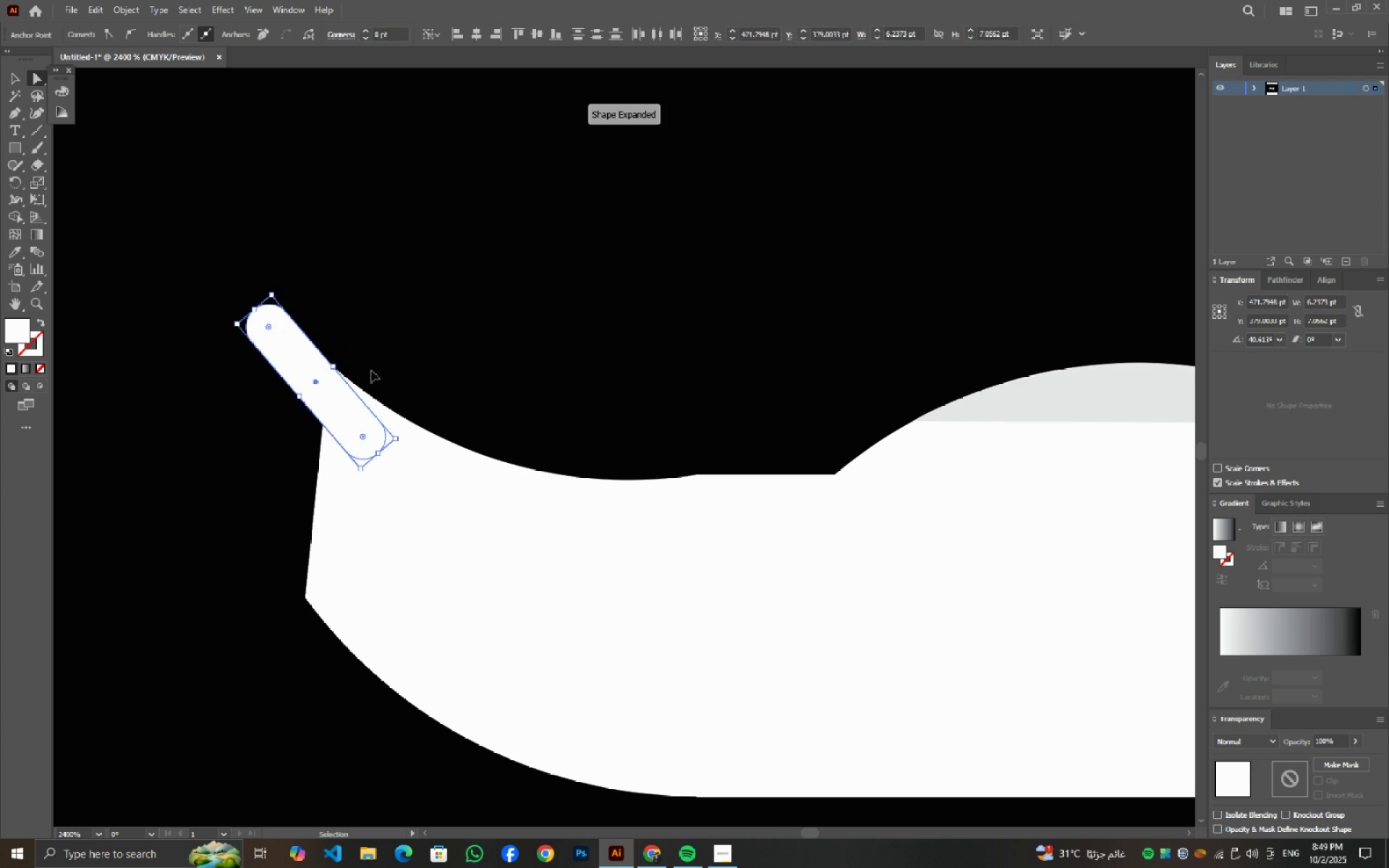 
key(Control+Z)
 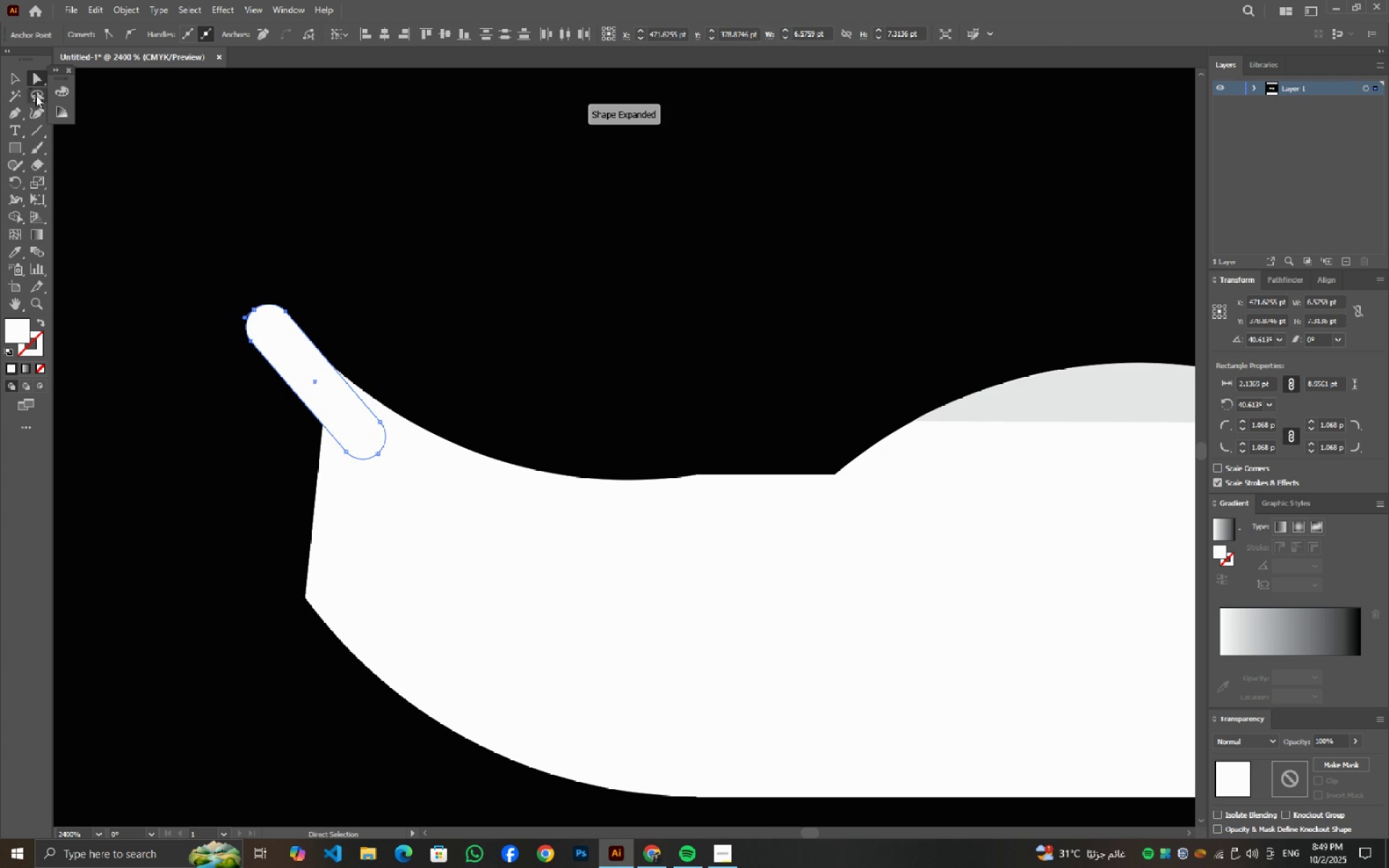 
left_click([18, 77])
 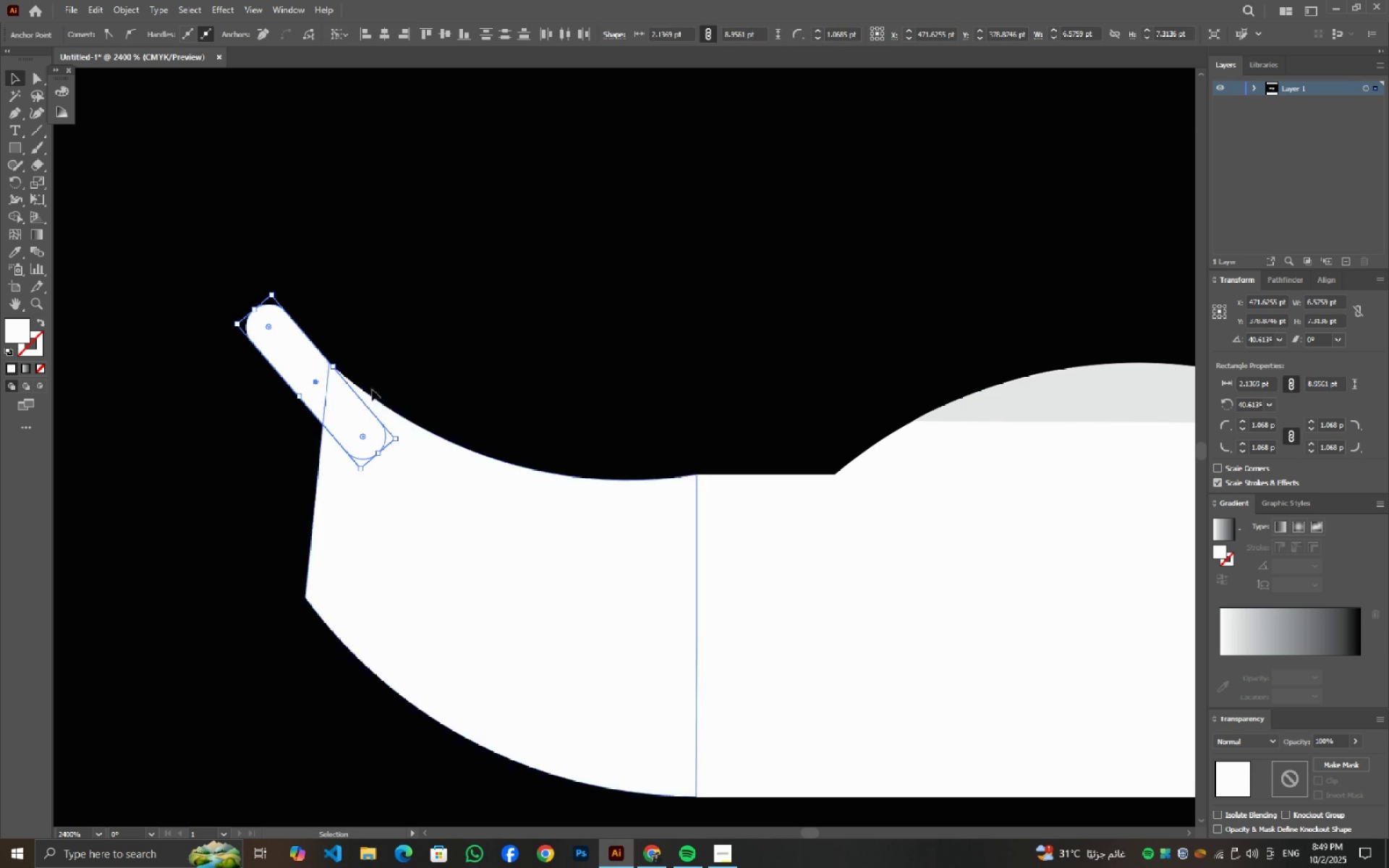 
key(Backspace)
 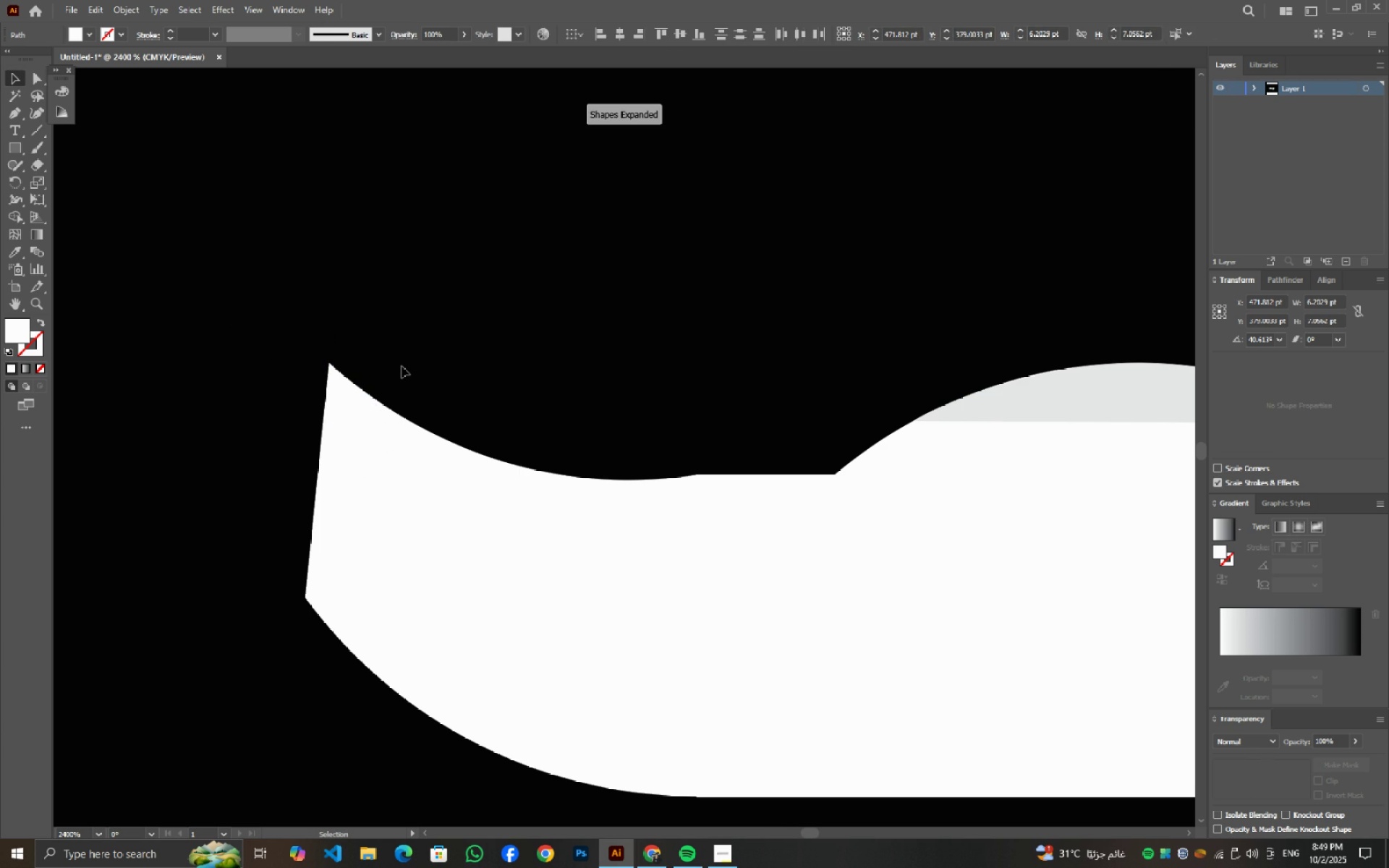 
key(Backspace)
 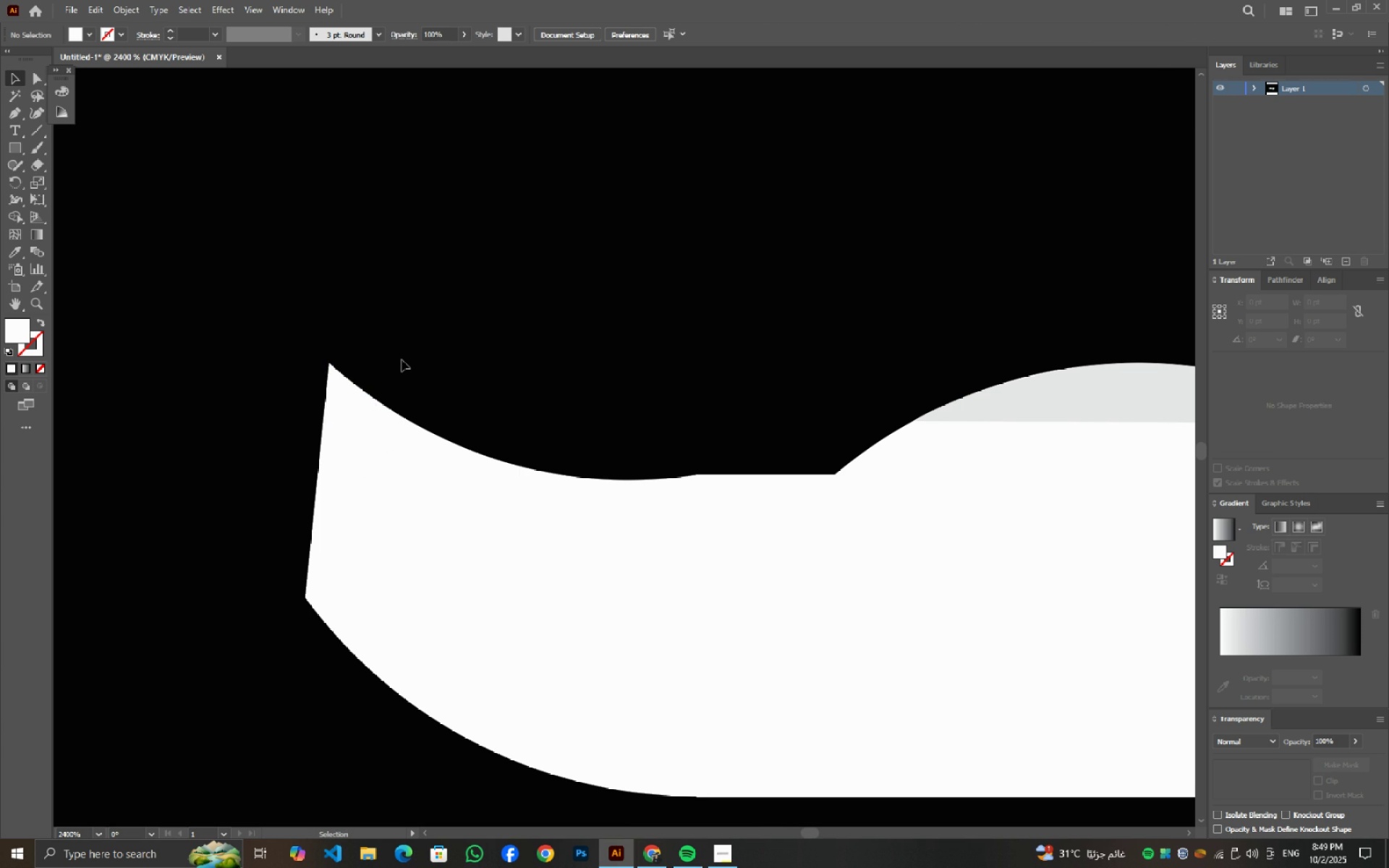 
wait(9.2)
 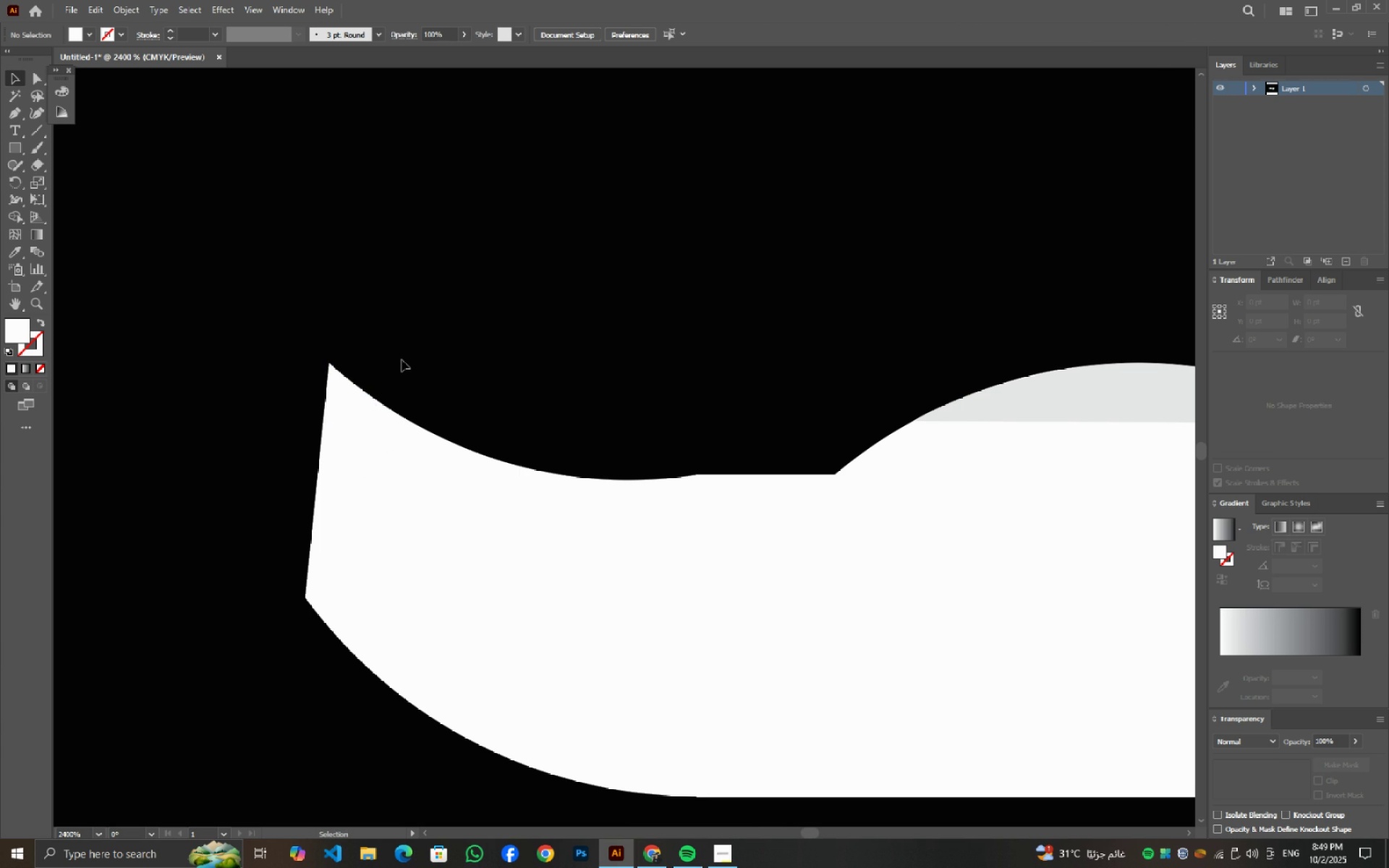 
right_click([20, 144])
 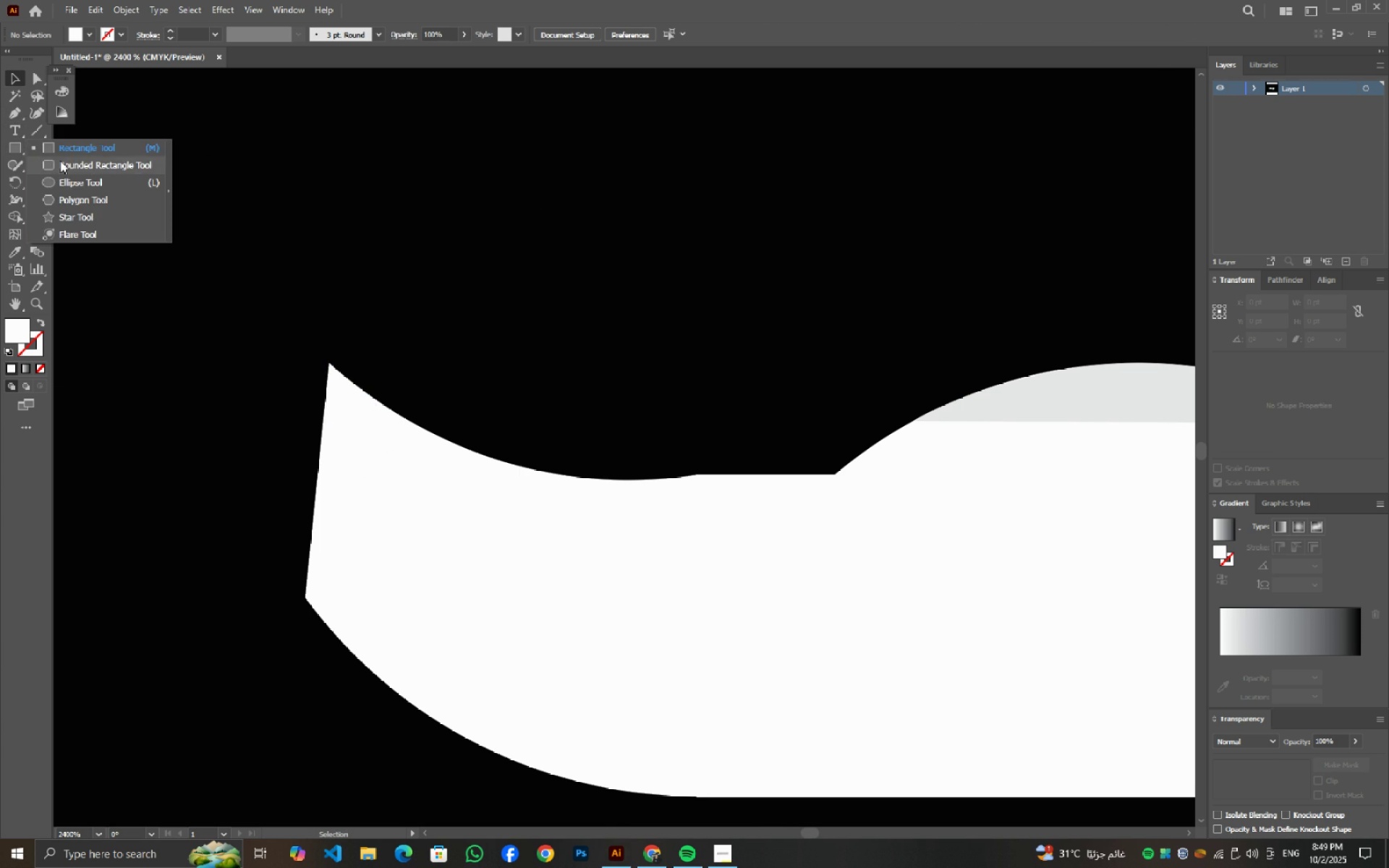 
left_click([60, 161])